 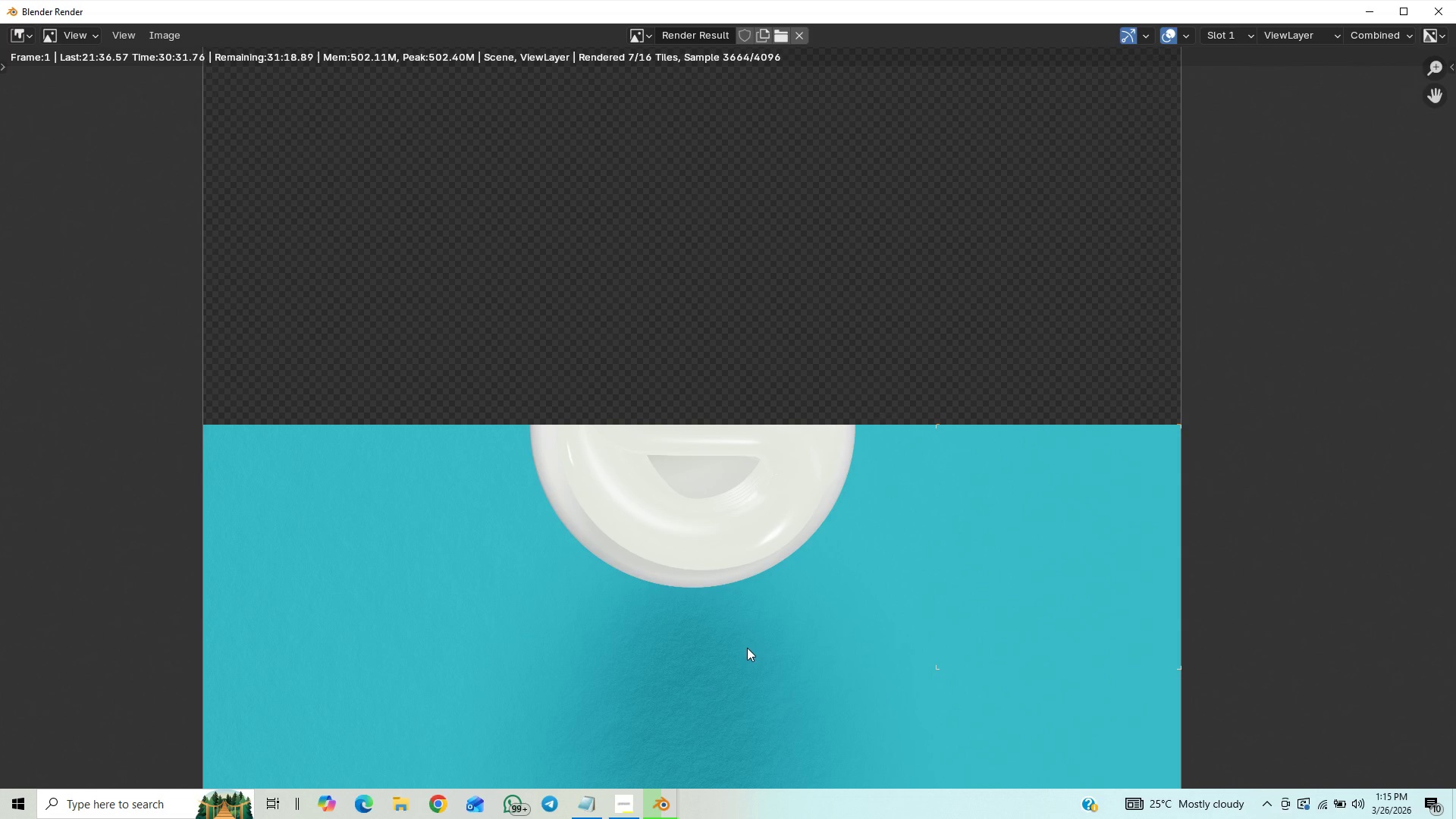 
scroll: coordinate [754, 621], scroll_direction: down, amount: 1.0
 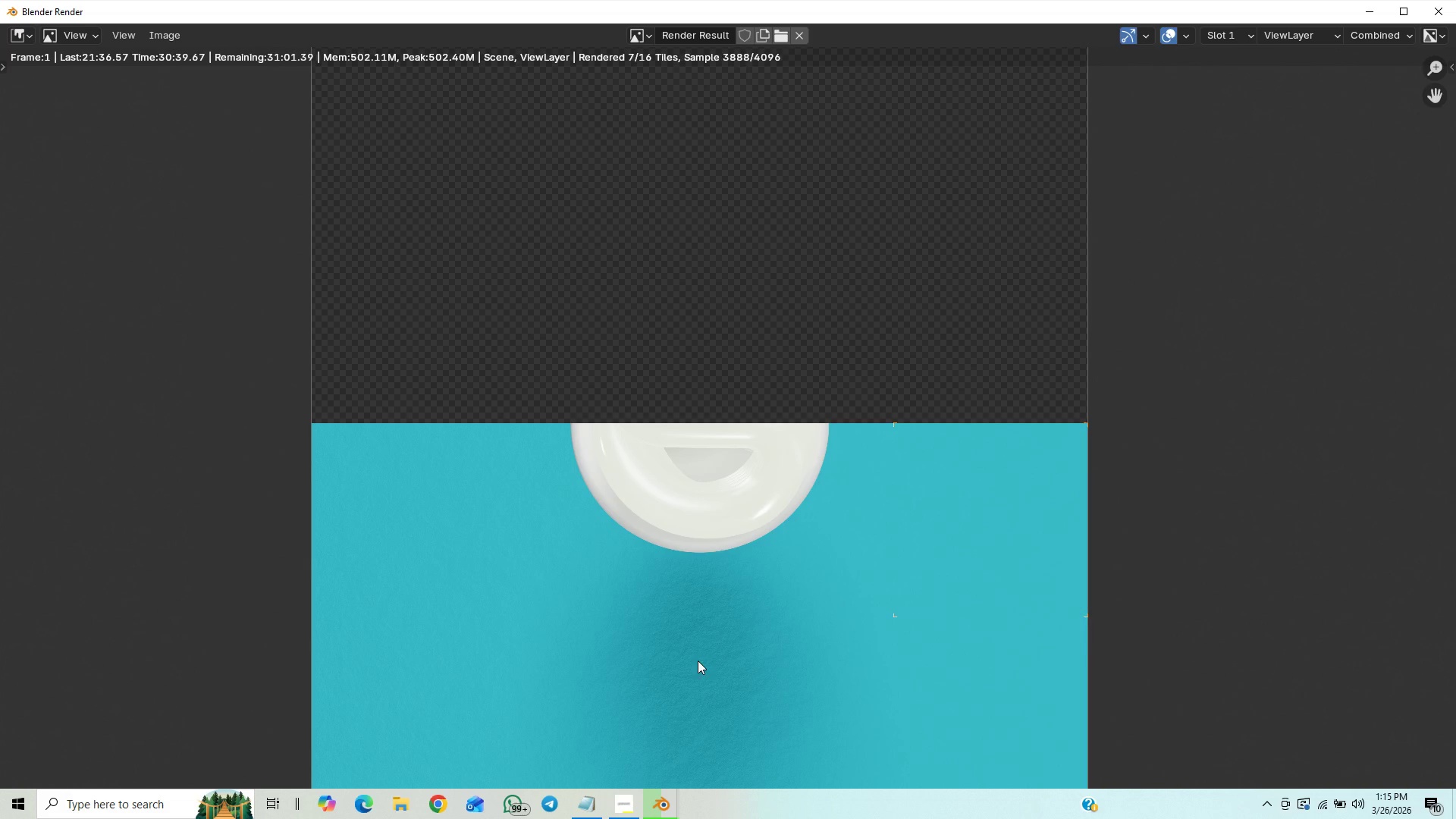 
wait(9.79)
 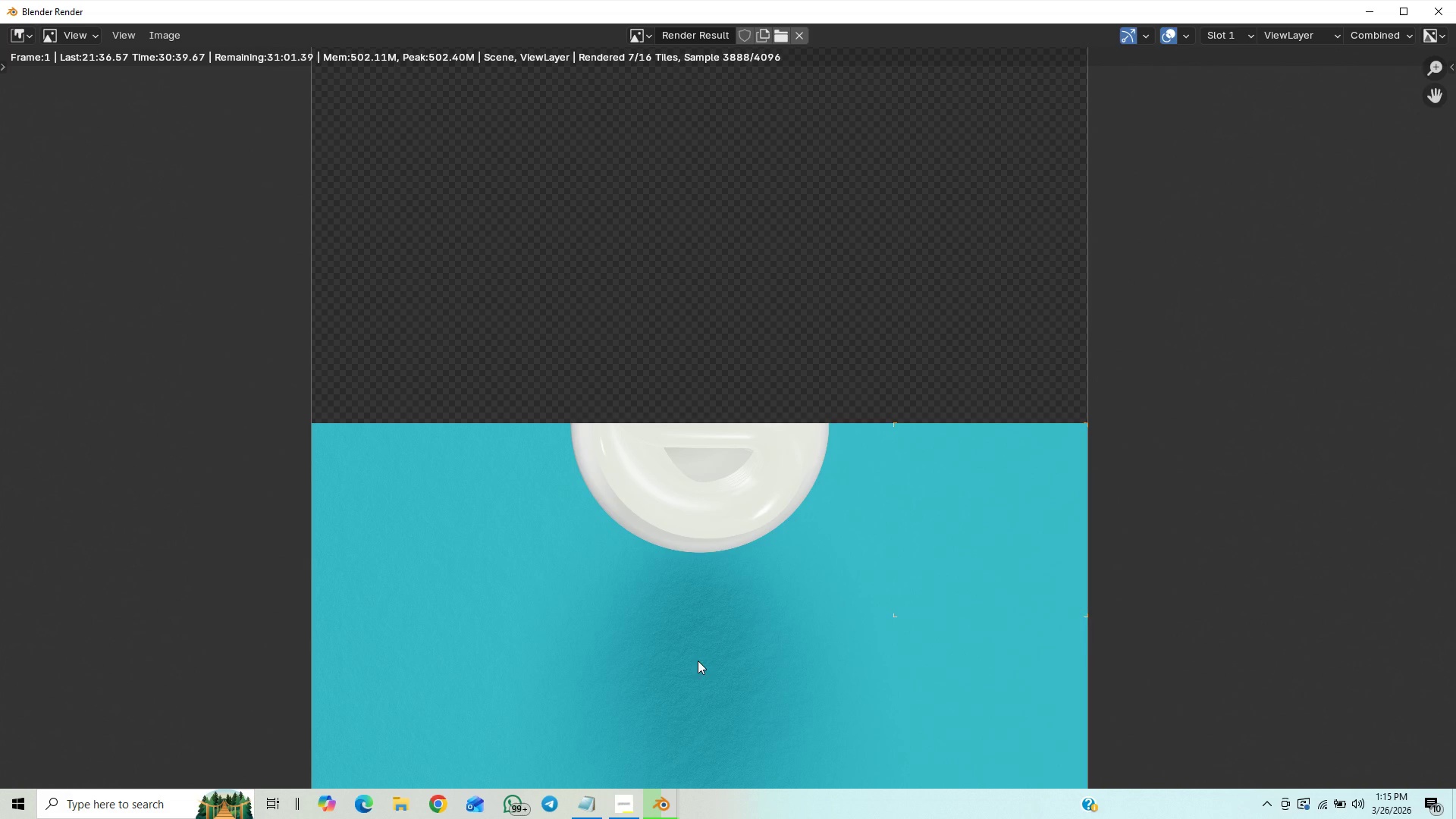 
scroll: coordinate [706, 596], scroll_direction: down, amount: 1.0
 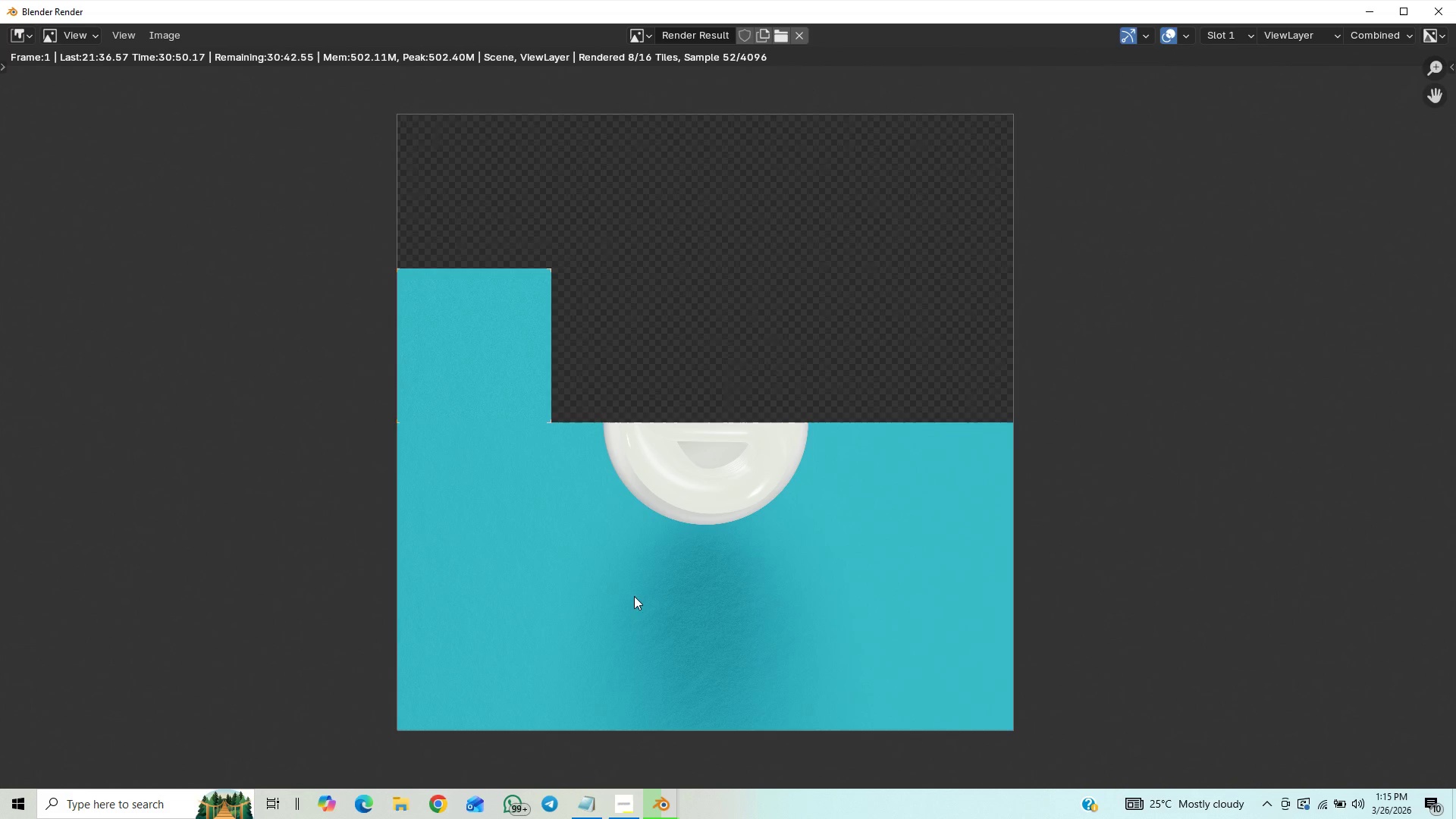 
wait(9.88)
 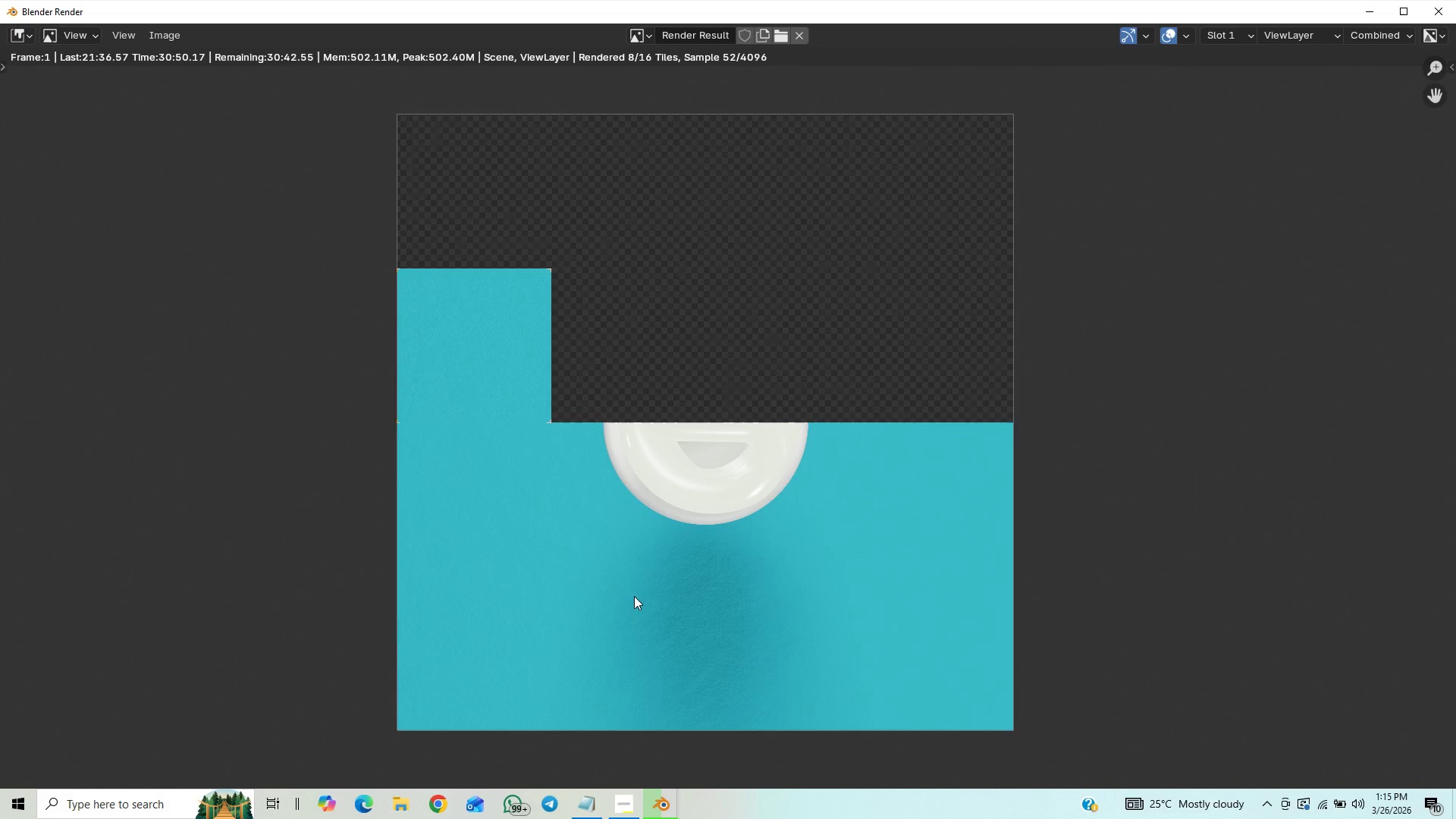 
scroll: coordinate [761, 597], scroll_direction: up, amount: 7.0
 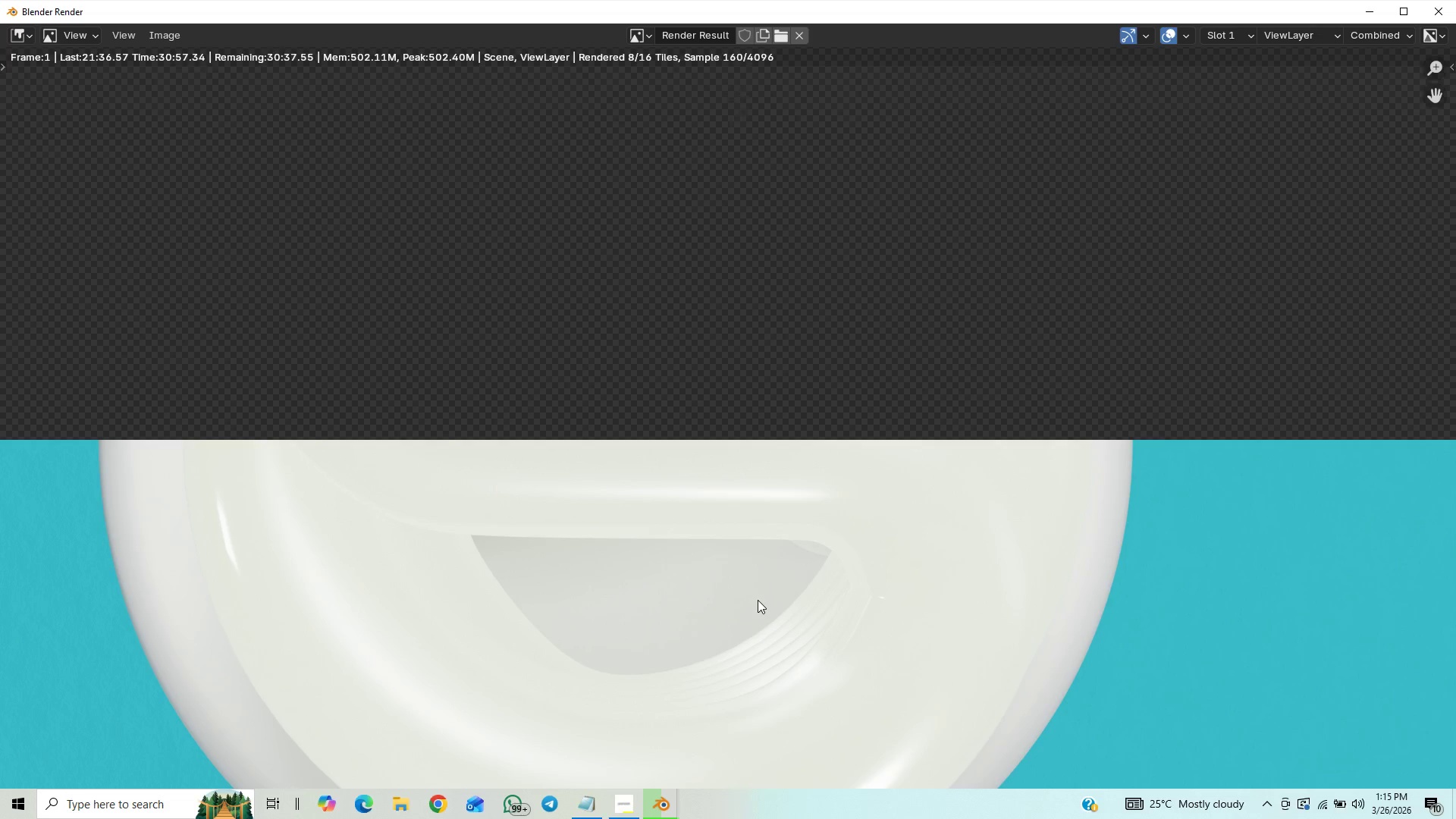 
scroll: coordinate [758, 600], scroll_direction: down, amount: 1.0
 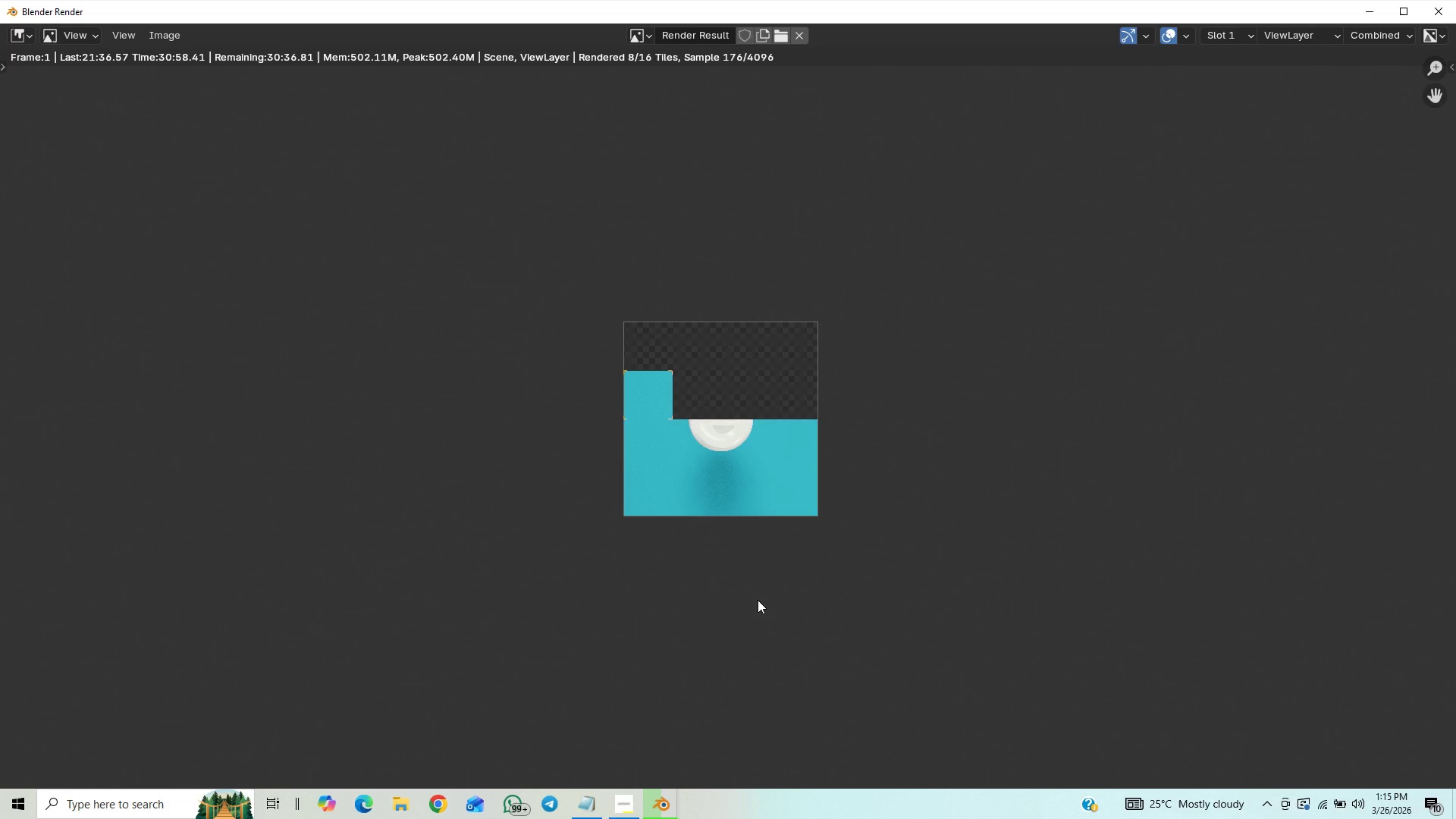 
scroll: coordinate [758, 599], scroll_direction: up, amount: 10.0
 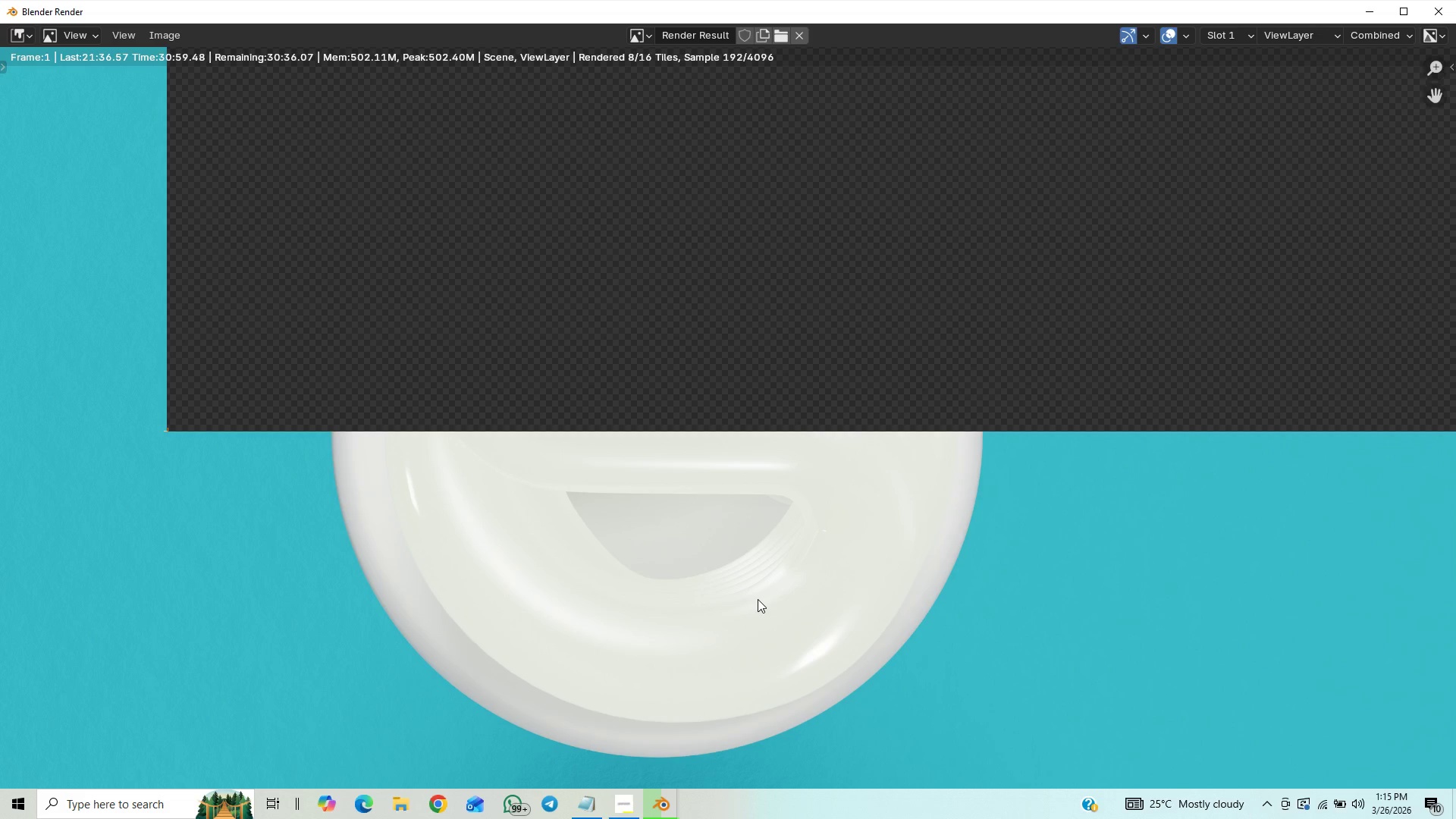 
scroll: coordinate [758, 599], scroll_direction: down, amount: 2.0
 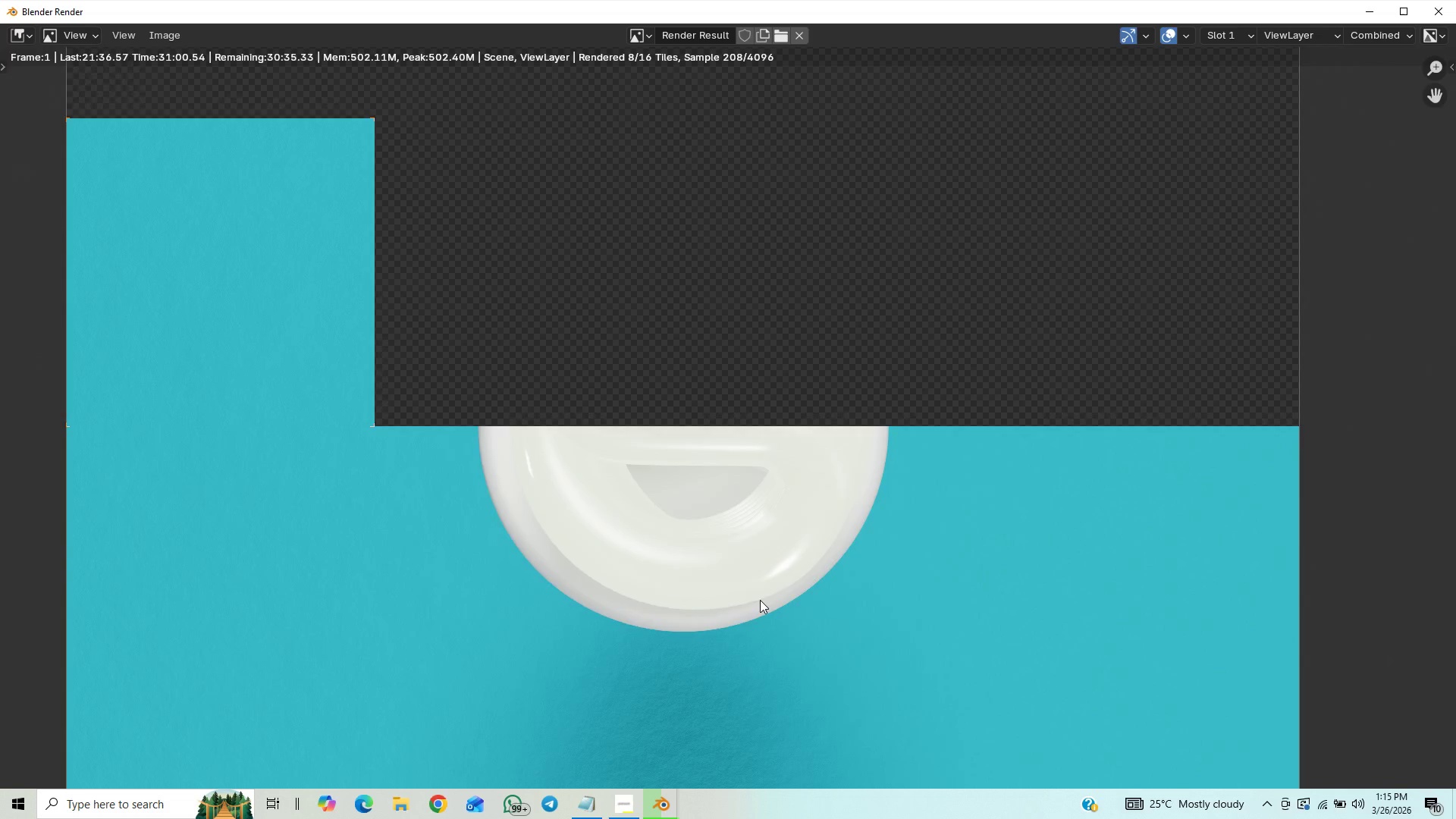 
scroll: coordinate [760, 600], scroll_direction: up, amount: 2.0
 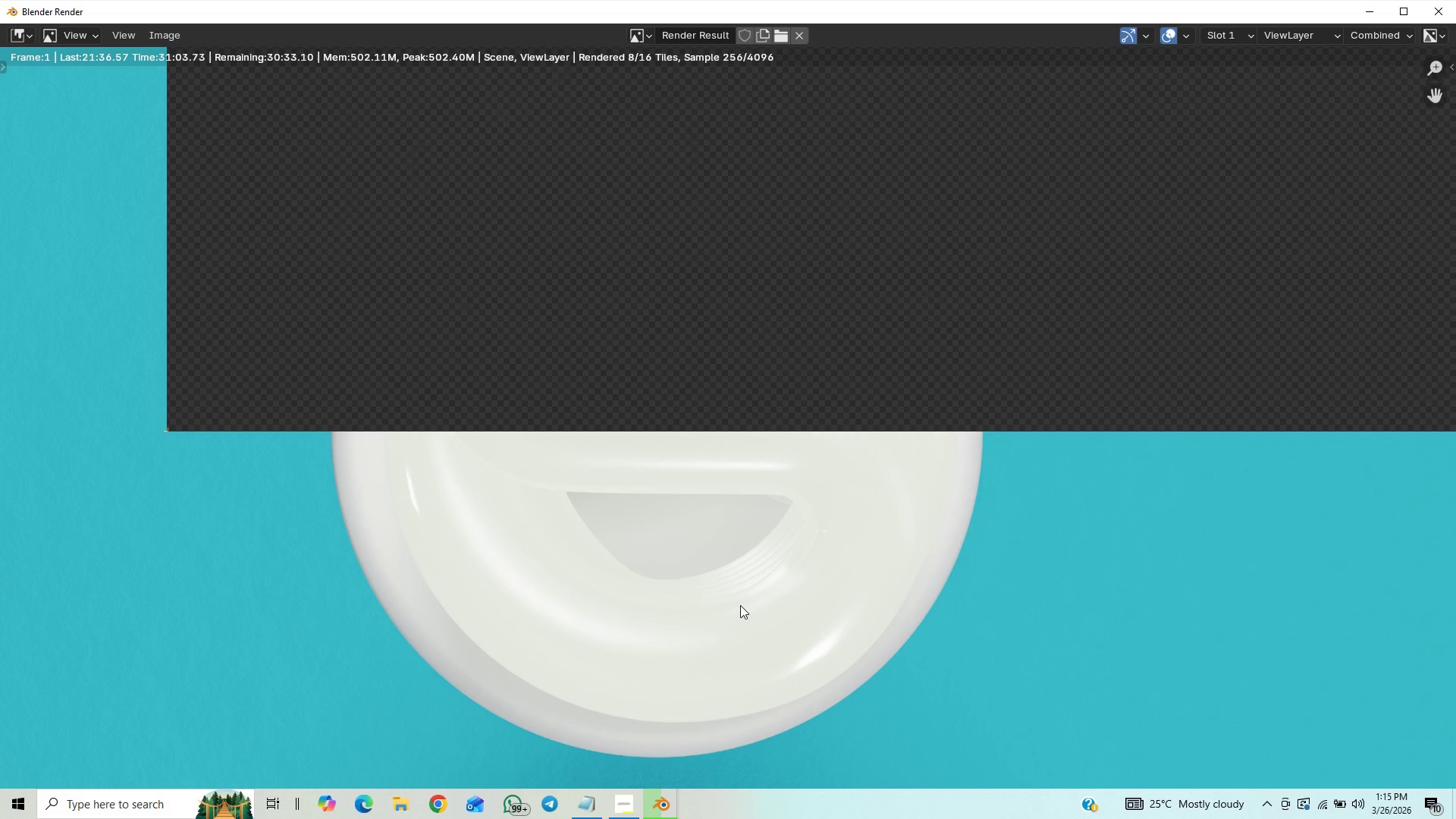 
scroll: coordinate [672, 593], scroll_direction: down, amount: 5.0
 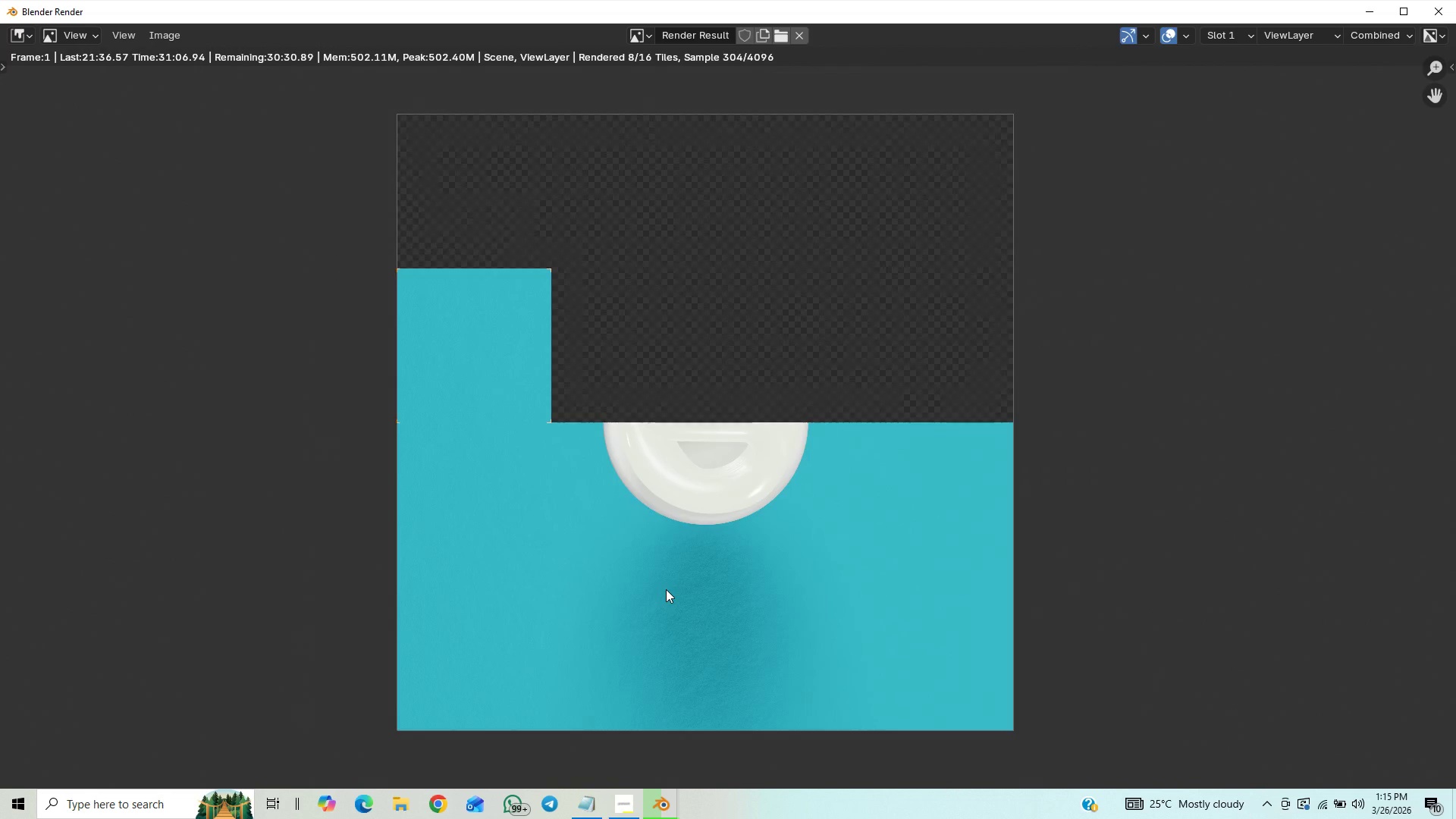 
scroll: coordinate [666, 589], scroll_direction: up, amount: 9.0
 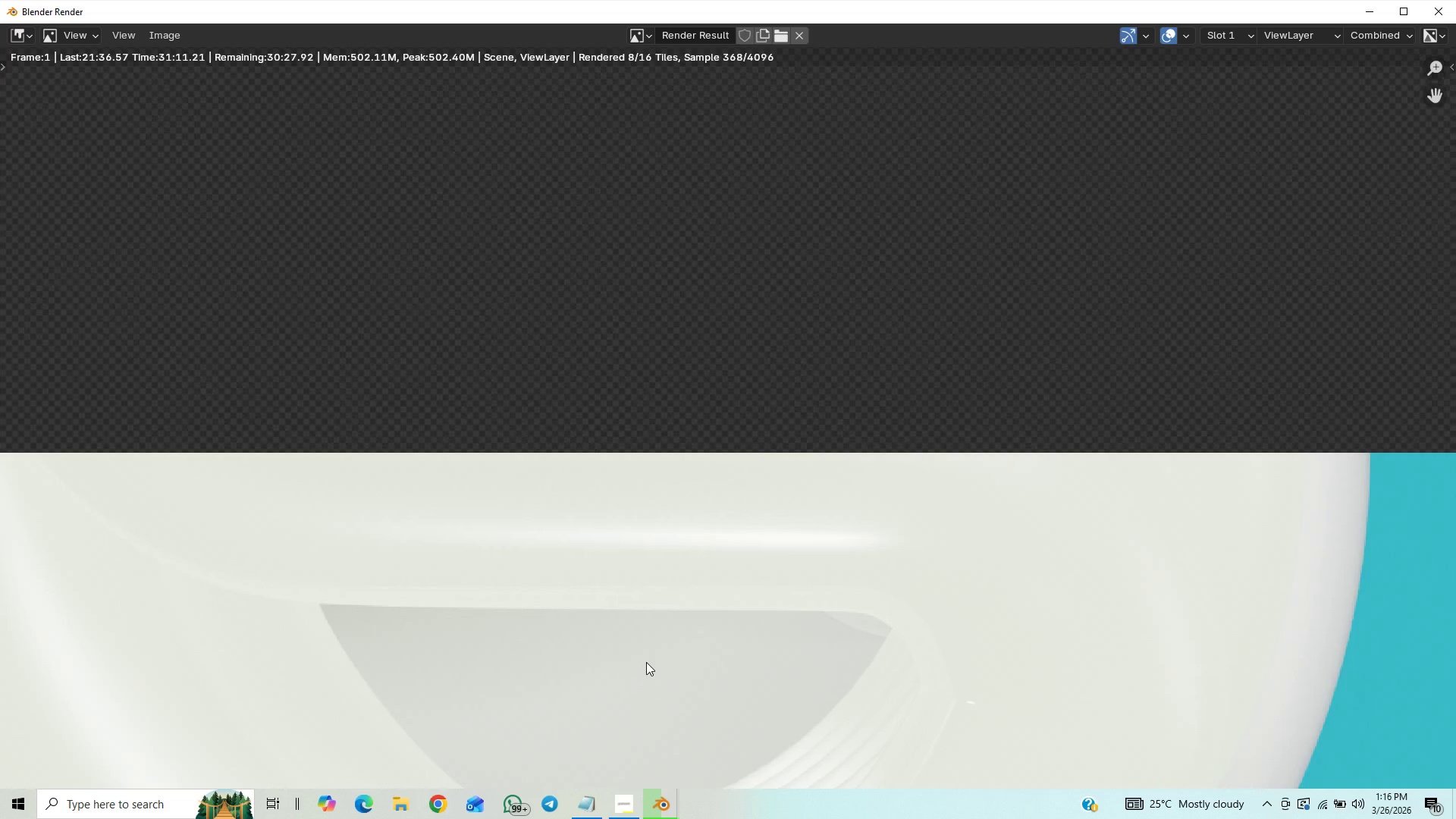 
scroll: coordinate [595, 667], scroll_direction: down, amount: 7.0
 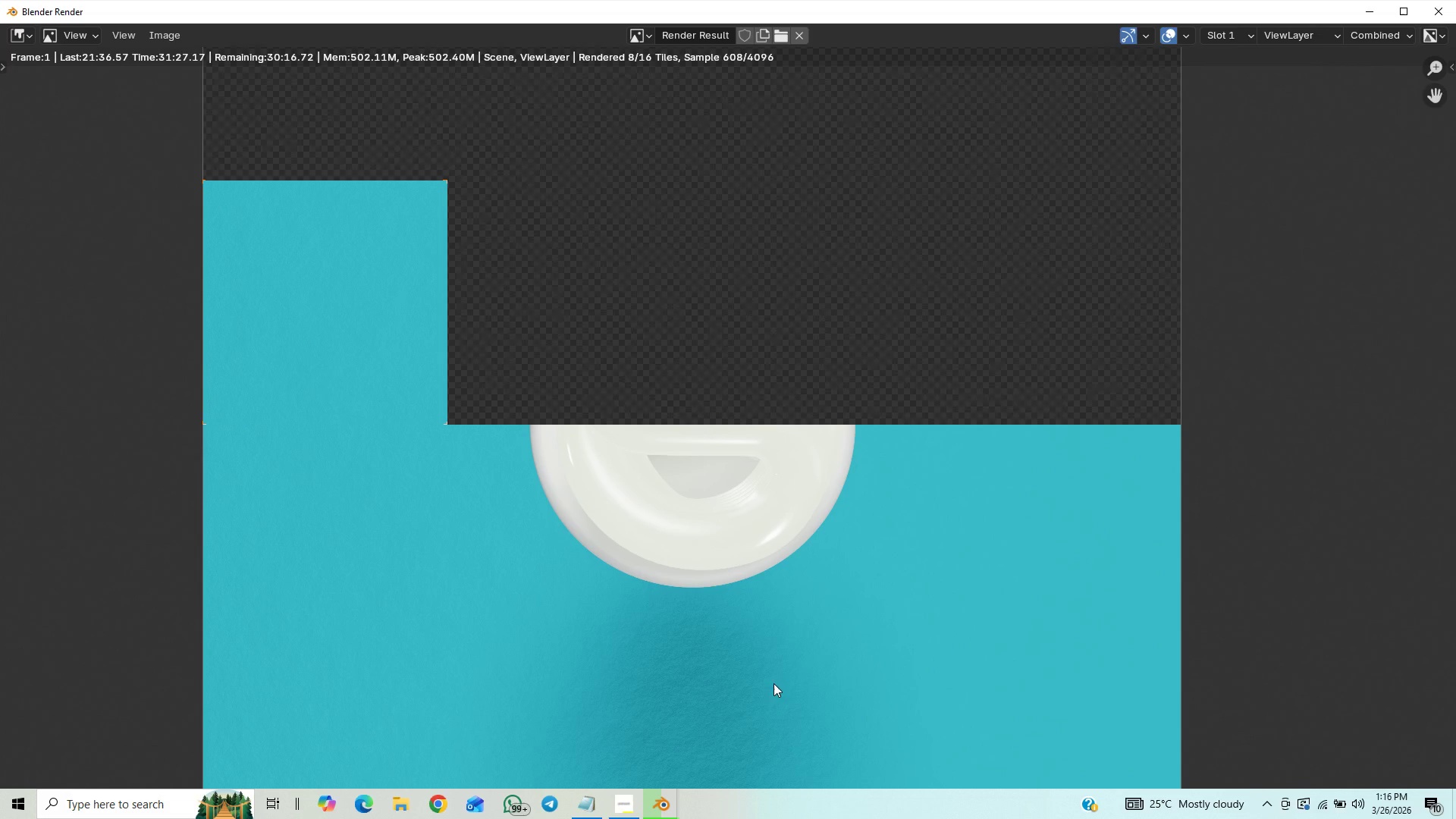 
wait(7.03)
 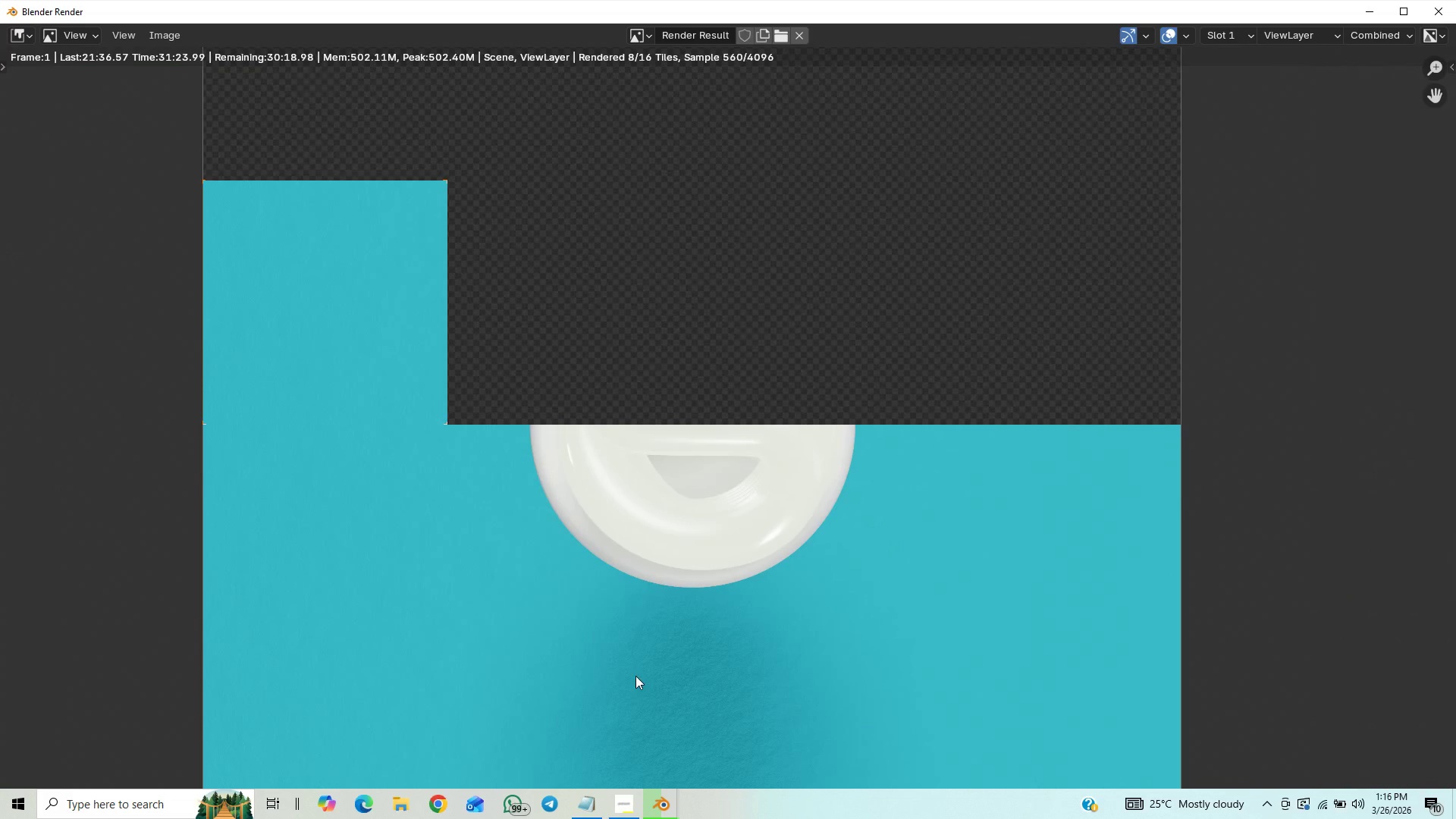 
scroll: coordinate [730, 655], scroll_direction: down, amount: 2.0
 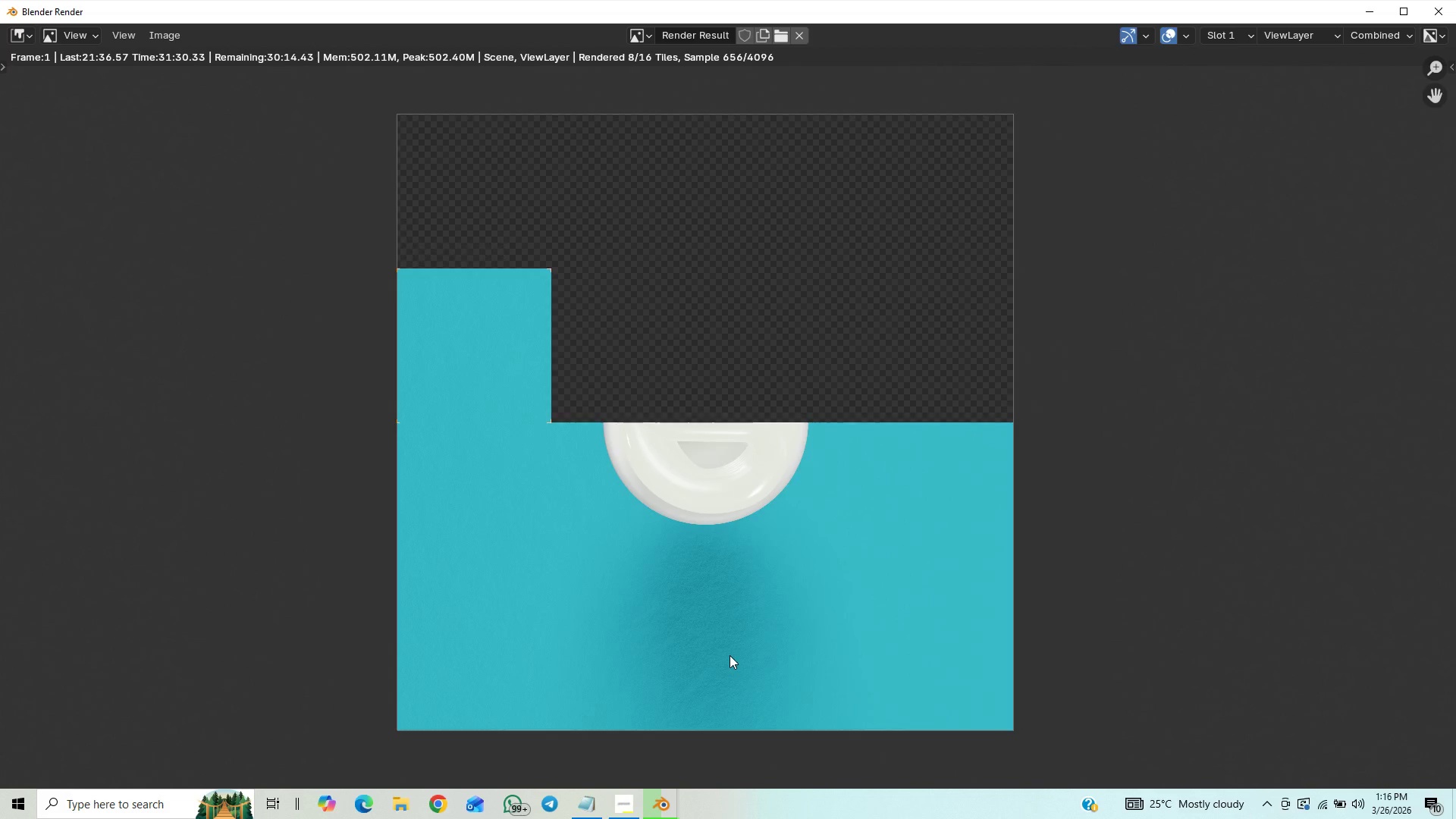 
scroll: coordinate [730, 655], scroll_direction: up, amount: 2.0
 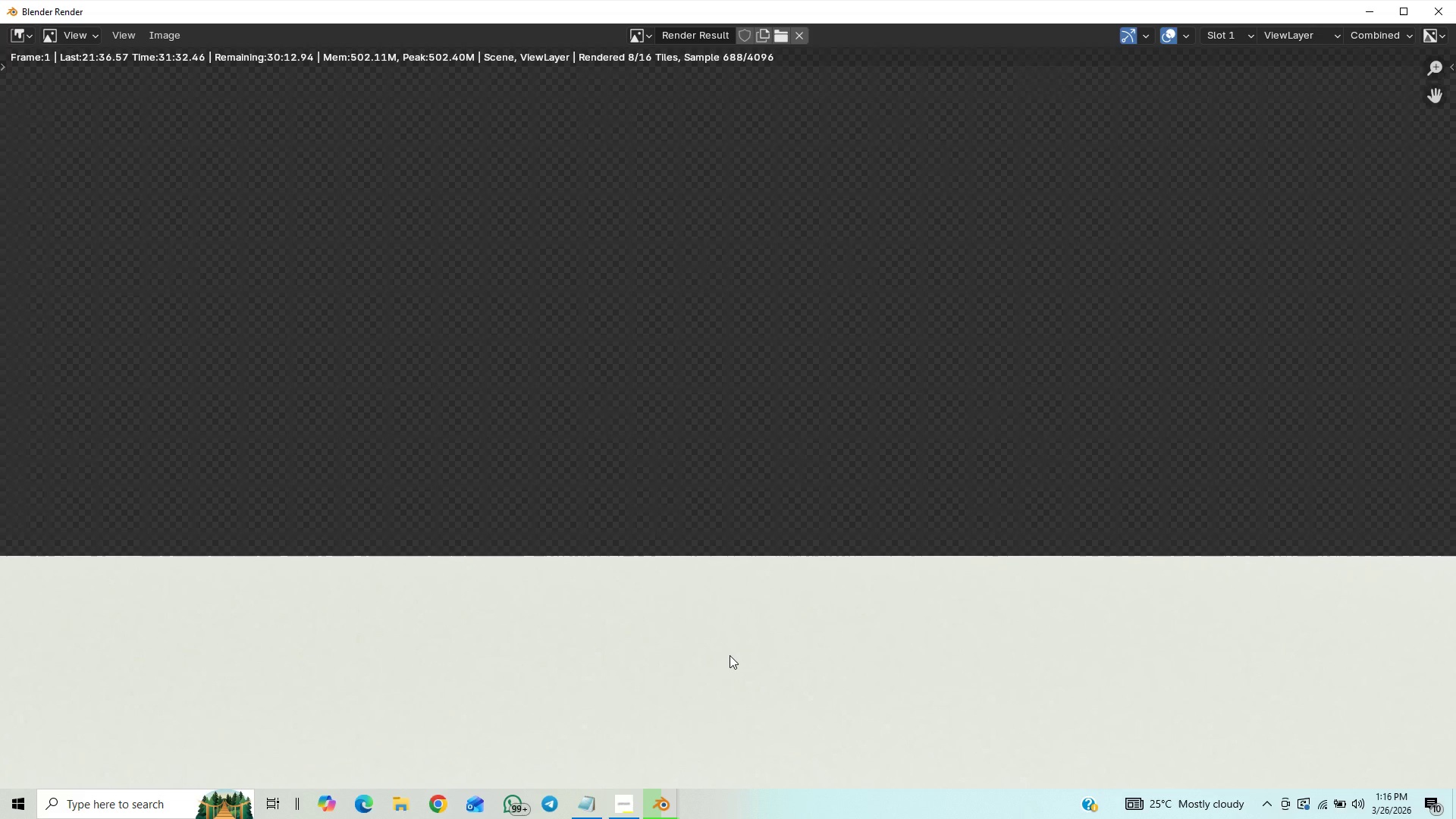 
scroll: coordinate [730, 655], scroll_direction: down, amount: 14.0
 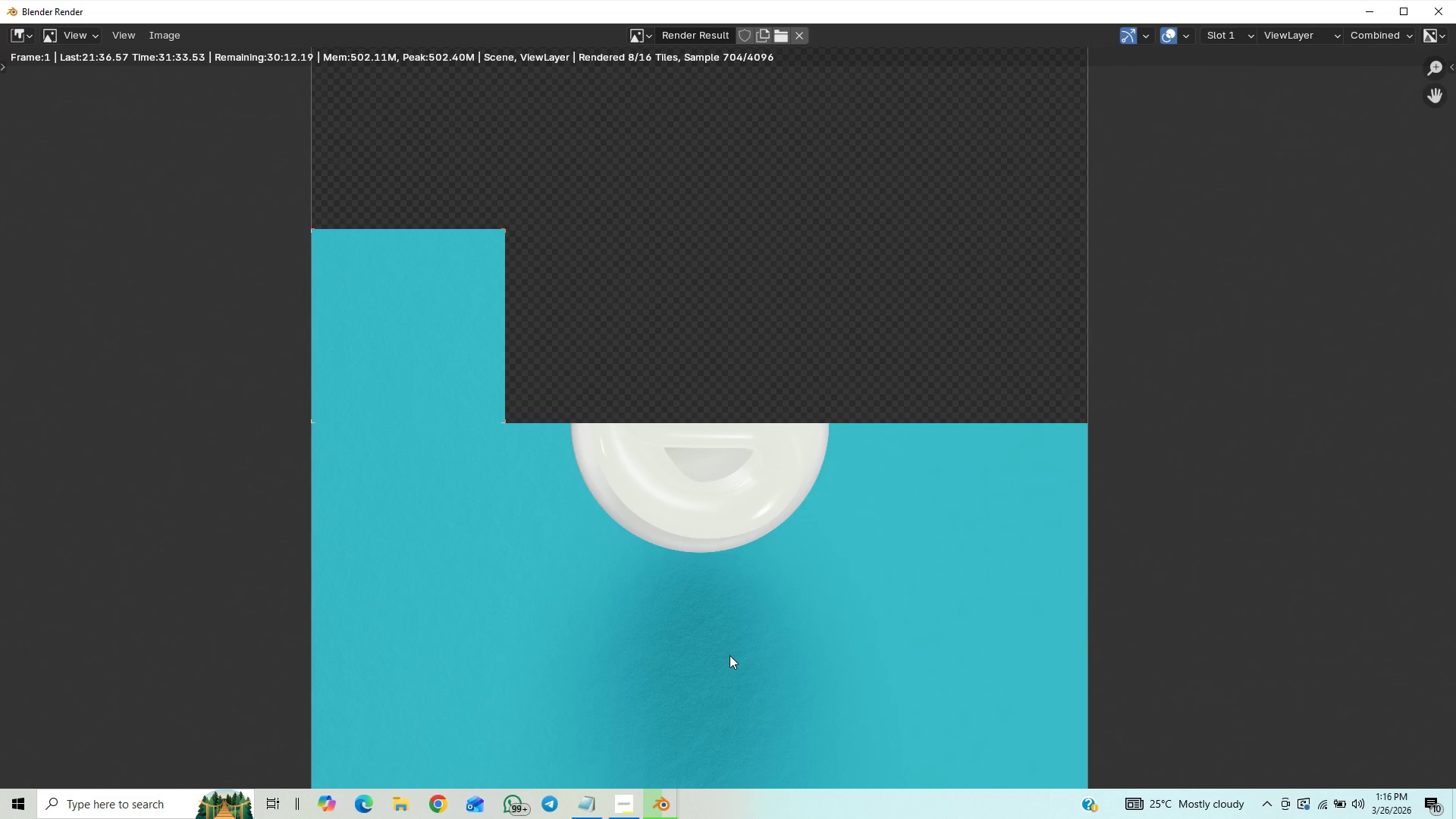 
scroll: coordinate [730, 655], scroll_direction: up, amount: 1.0
 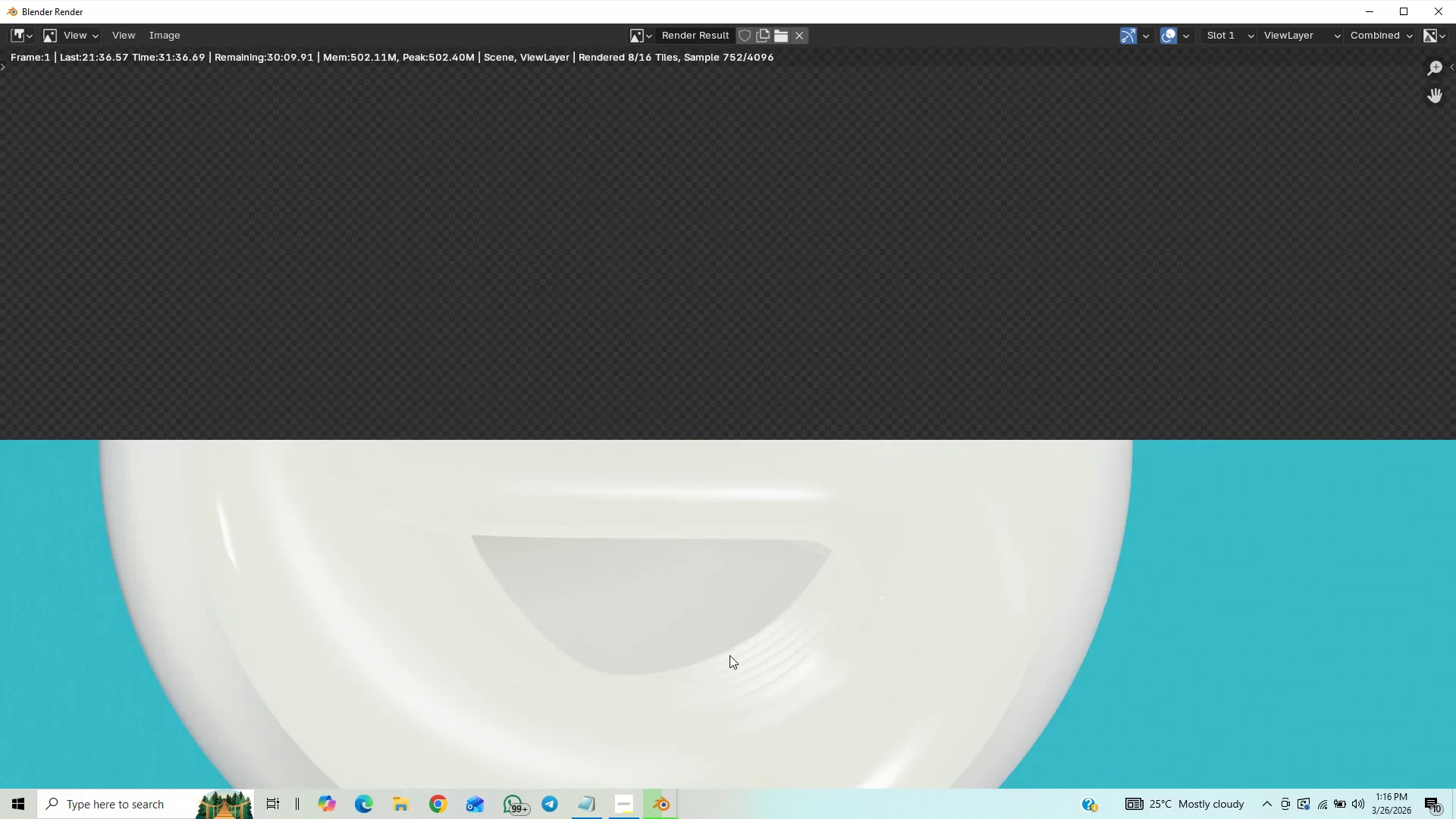 
scroll: coordinate [717, 664], scroll_direction: down, amount: 4.0
 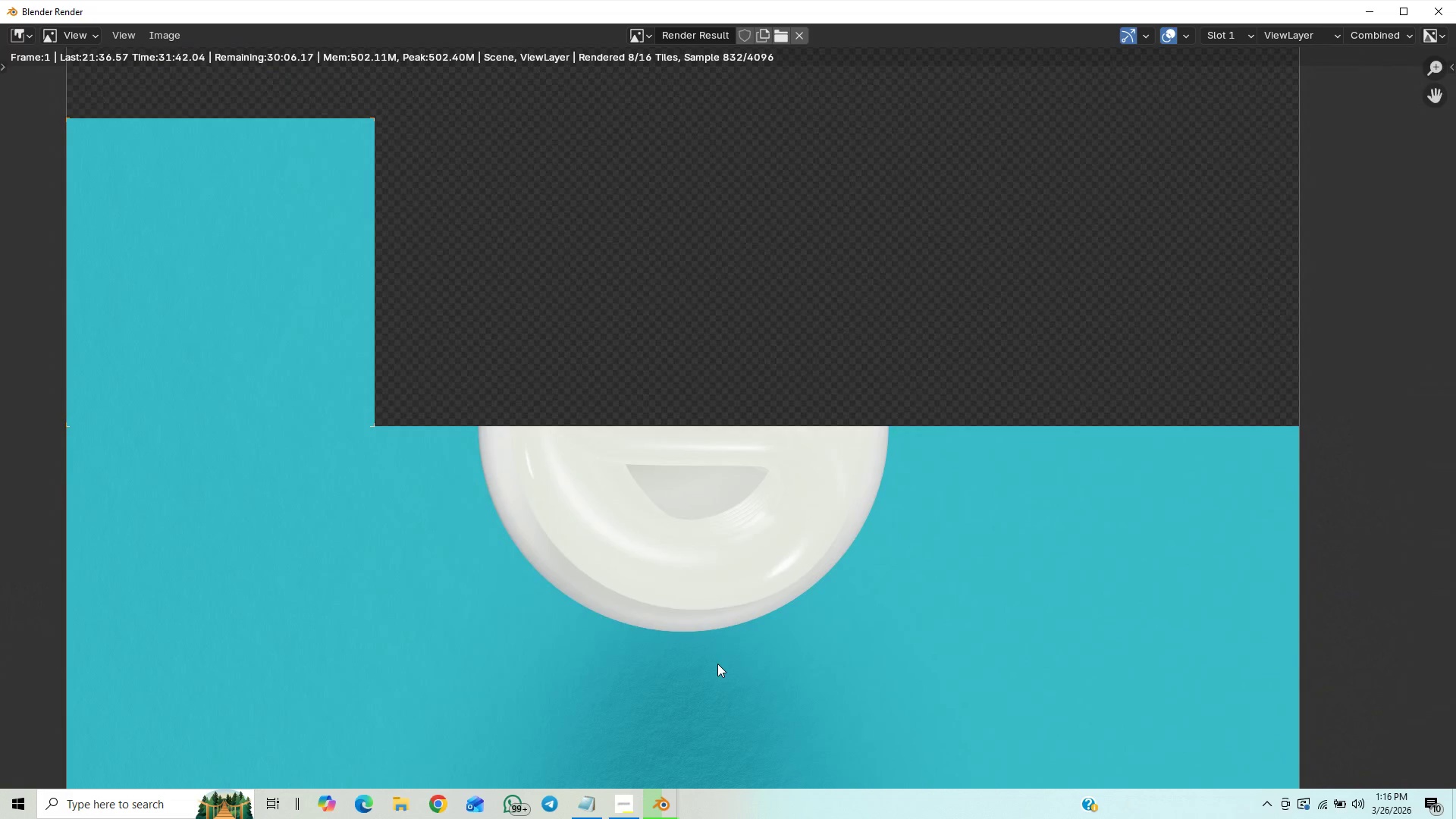 
scroll: coordinate [717, 664], scroll_direction: up, amount: 5.0
 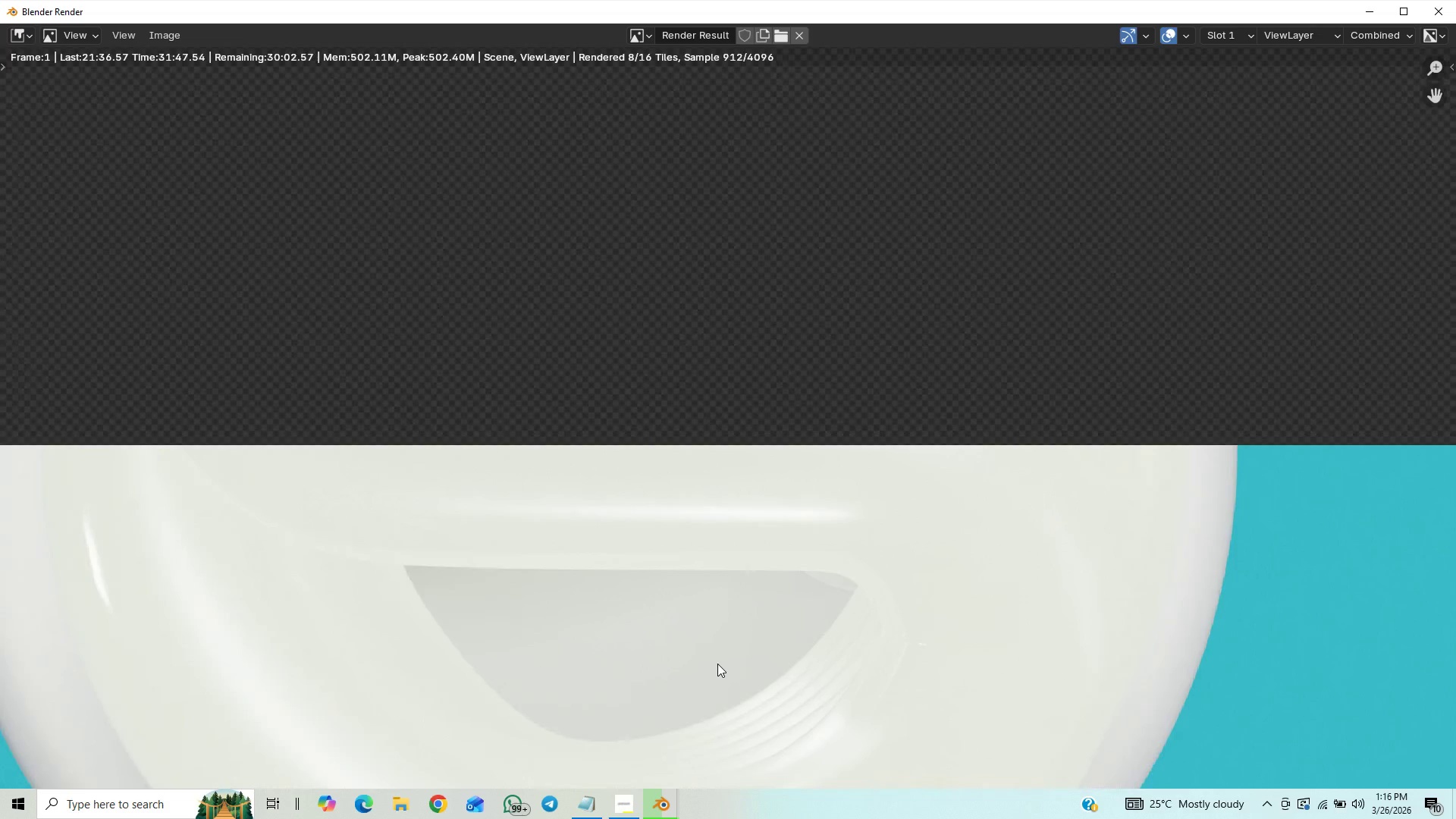 
scroll: coordinate [717, 664], scroll_direction: down, amount: 4.0
 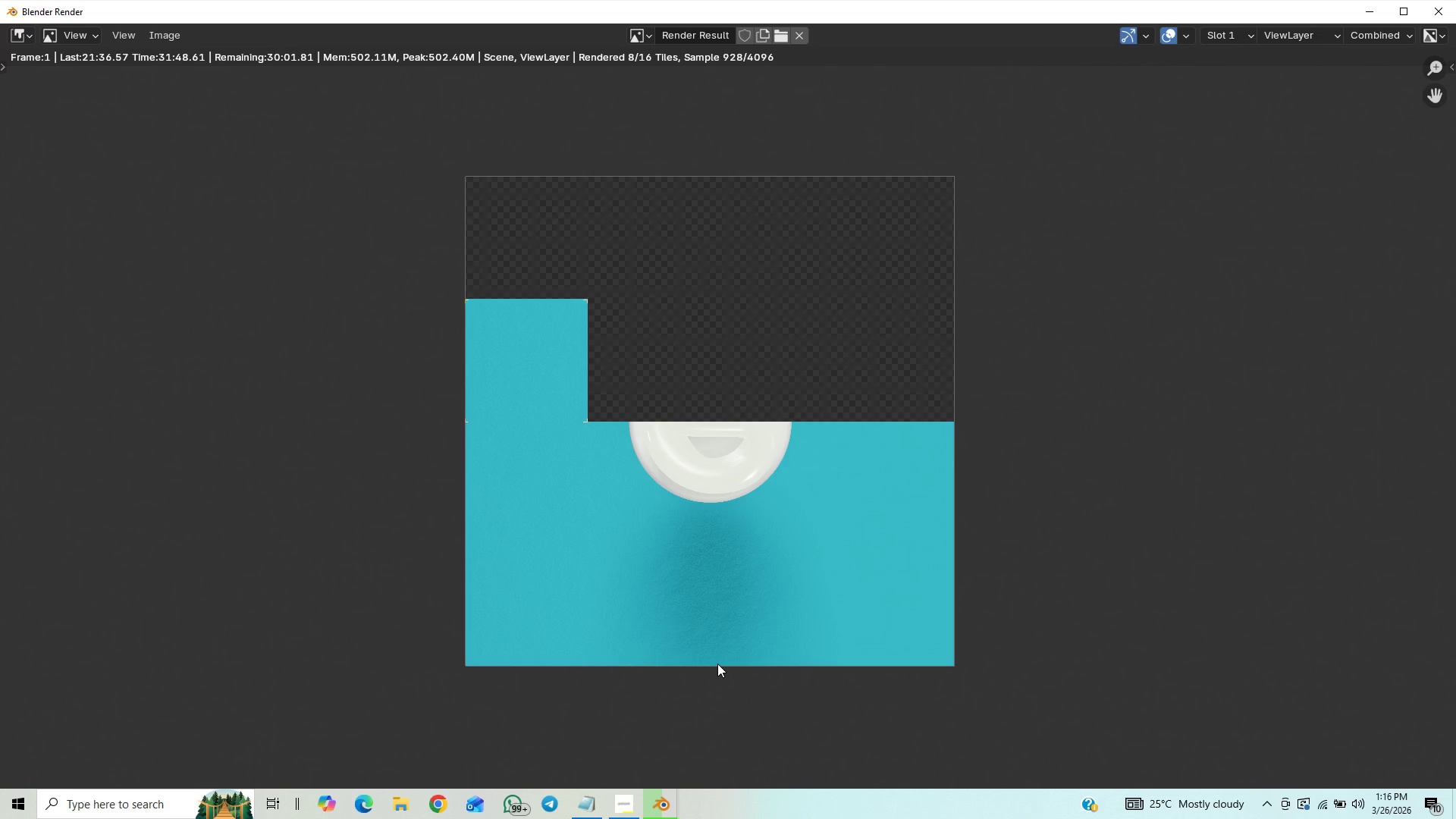 
scroll: coordinate [717, 664], scroll_direction: up, amount: 4.0
 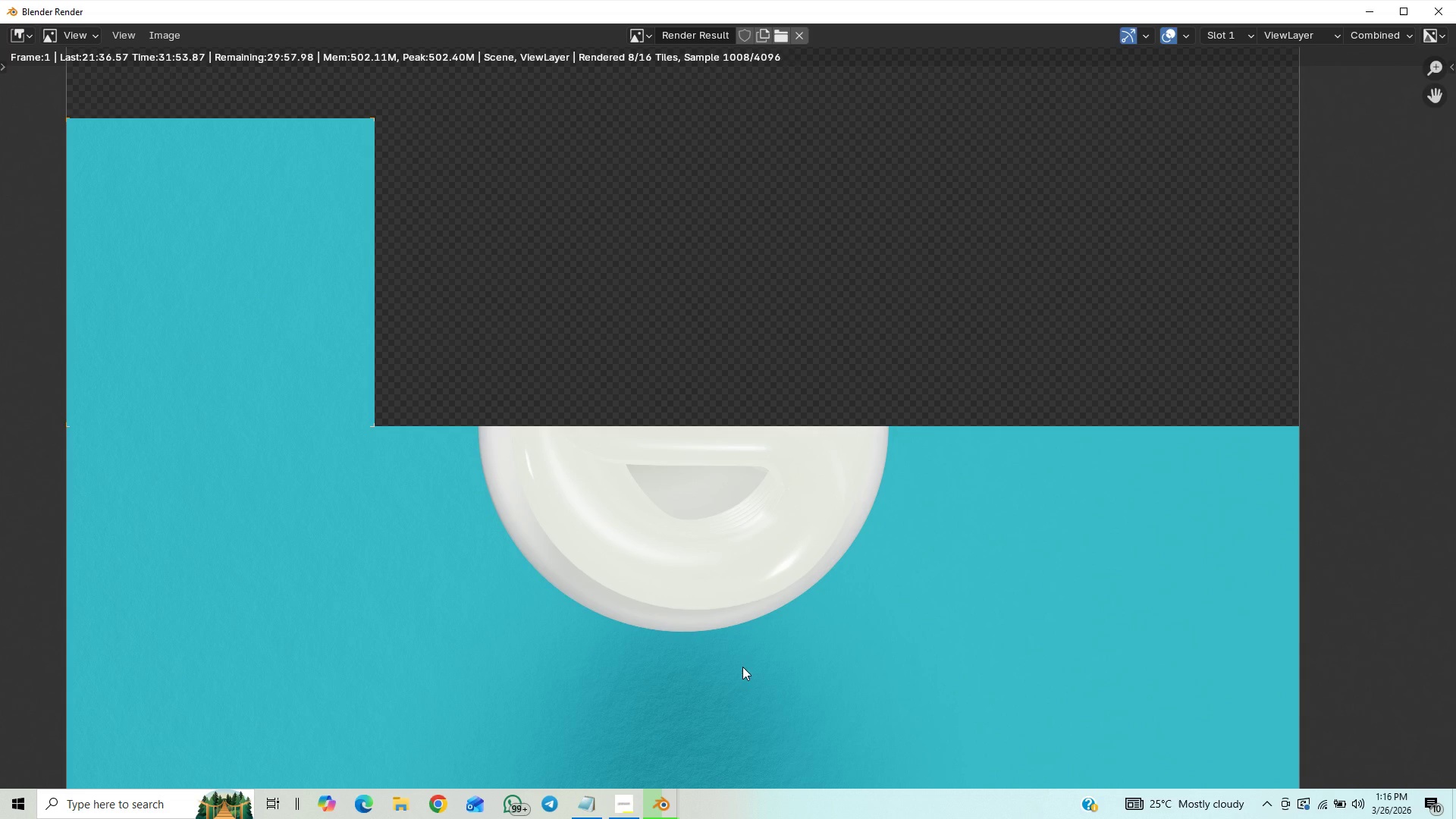 
scroll: coordinate [727, 658], scroll_direction: down, amount: 8.0
 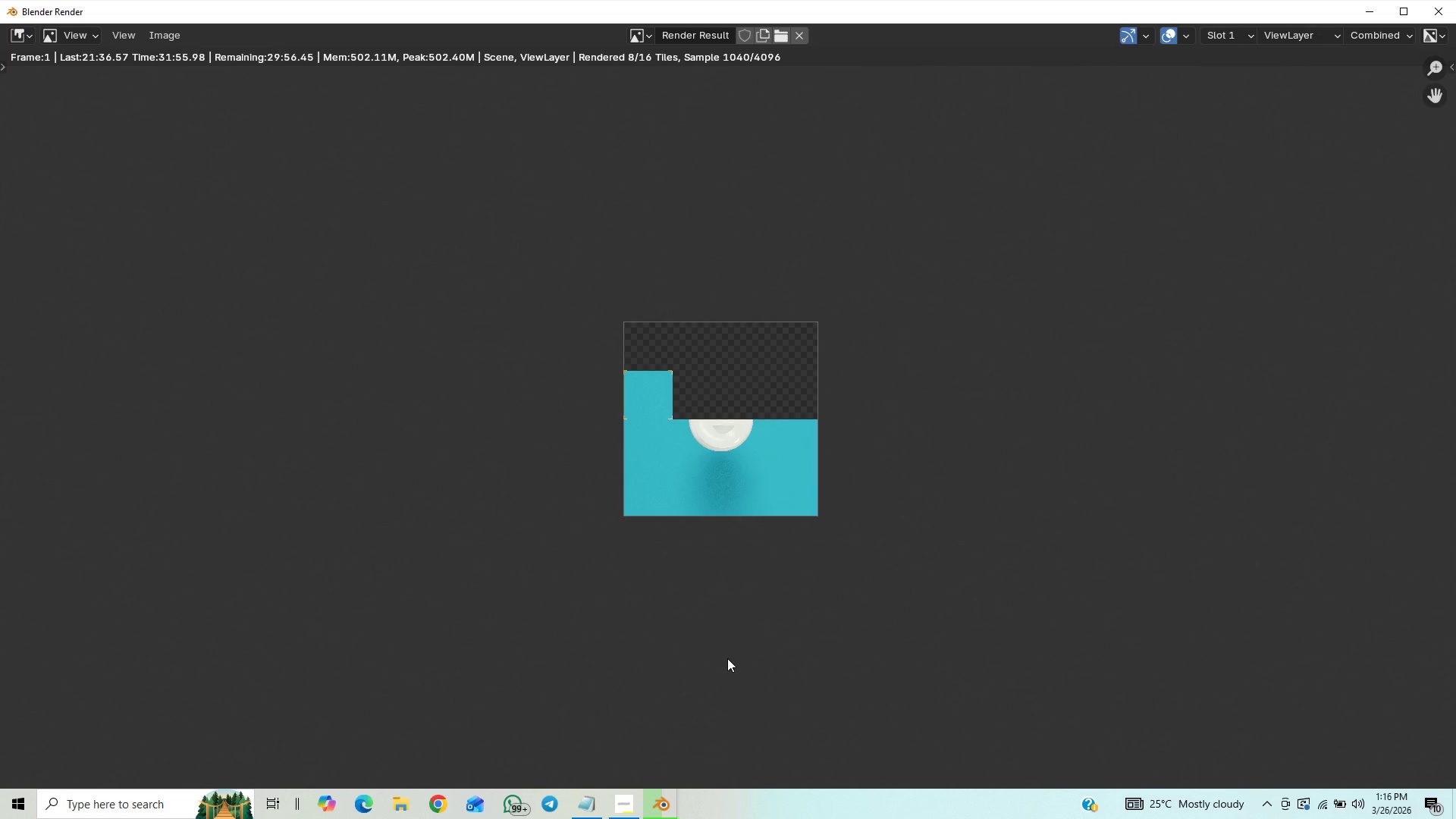 
scroll: coordinate [727, 658], scroll_direction: up, amount: 5.0
 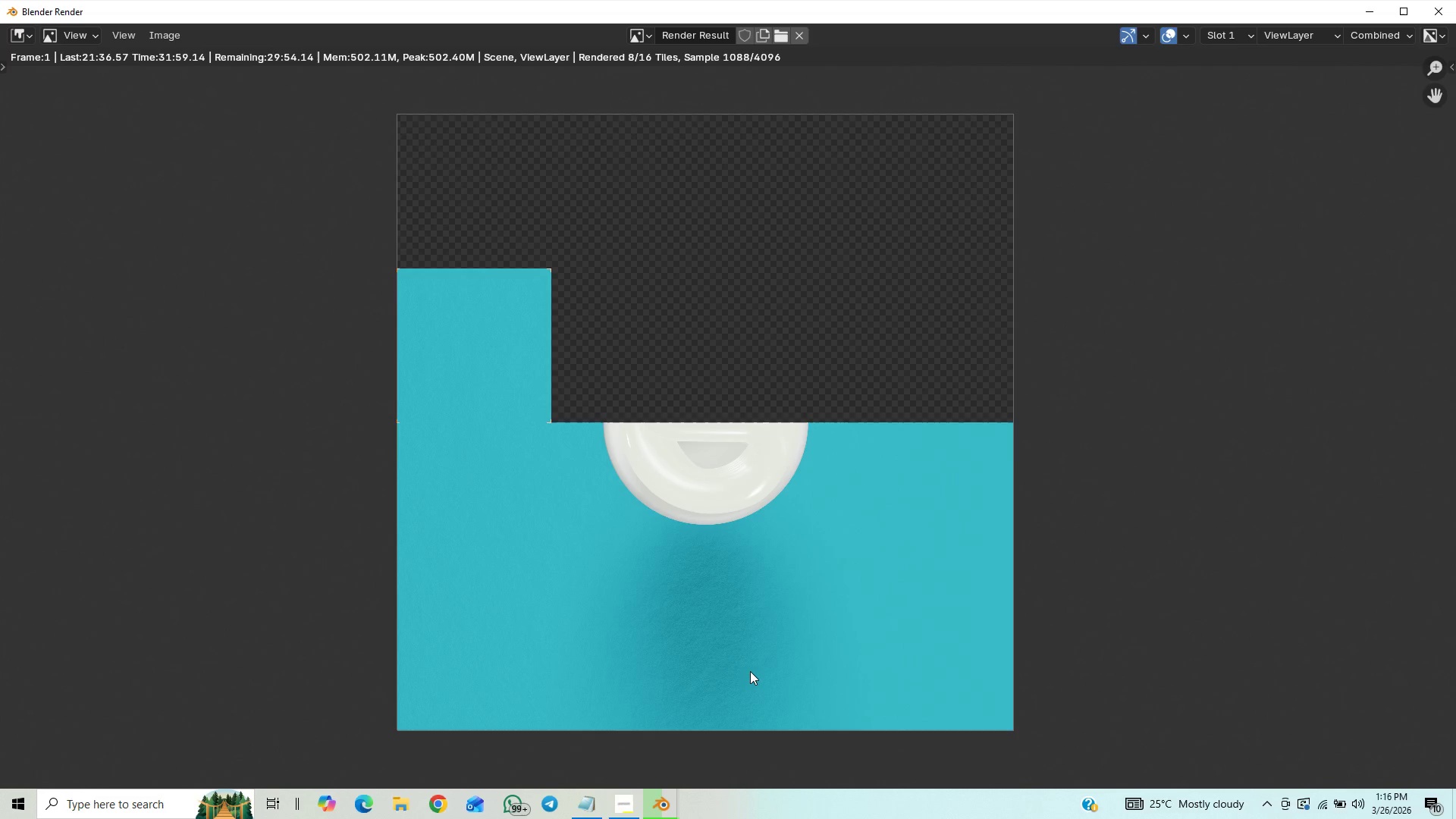 
scroll: coordinate [750, 671], scroll_direction: down, amount: 1.0